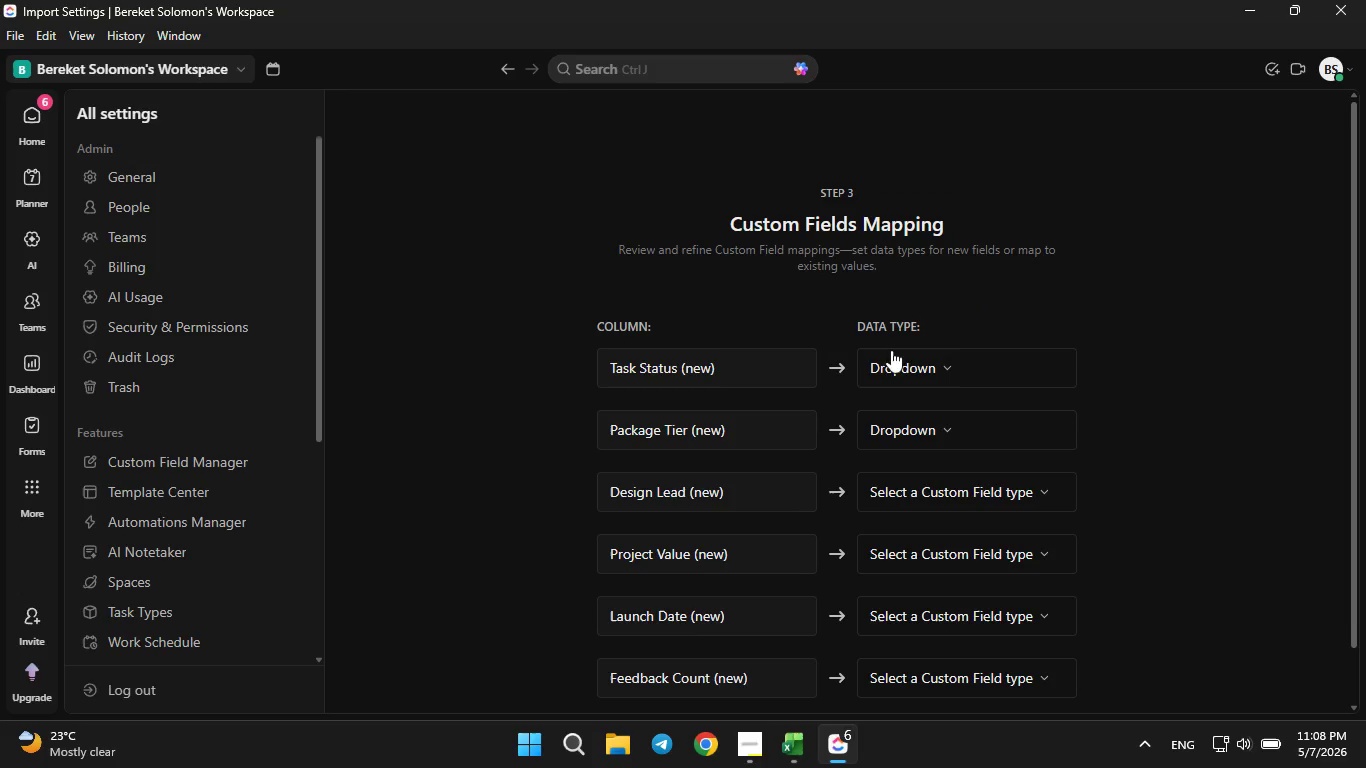 
double_click([966, 129])
 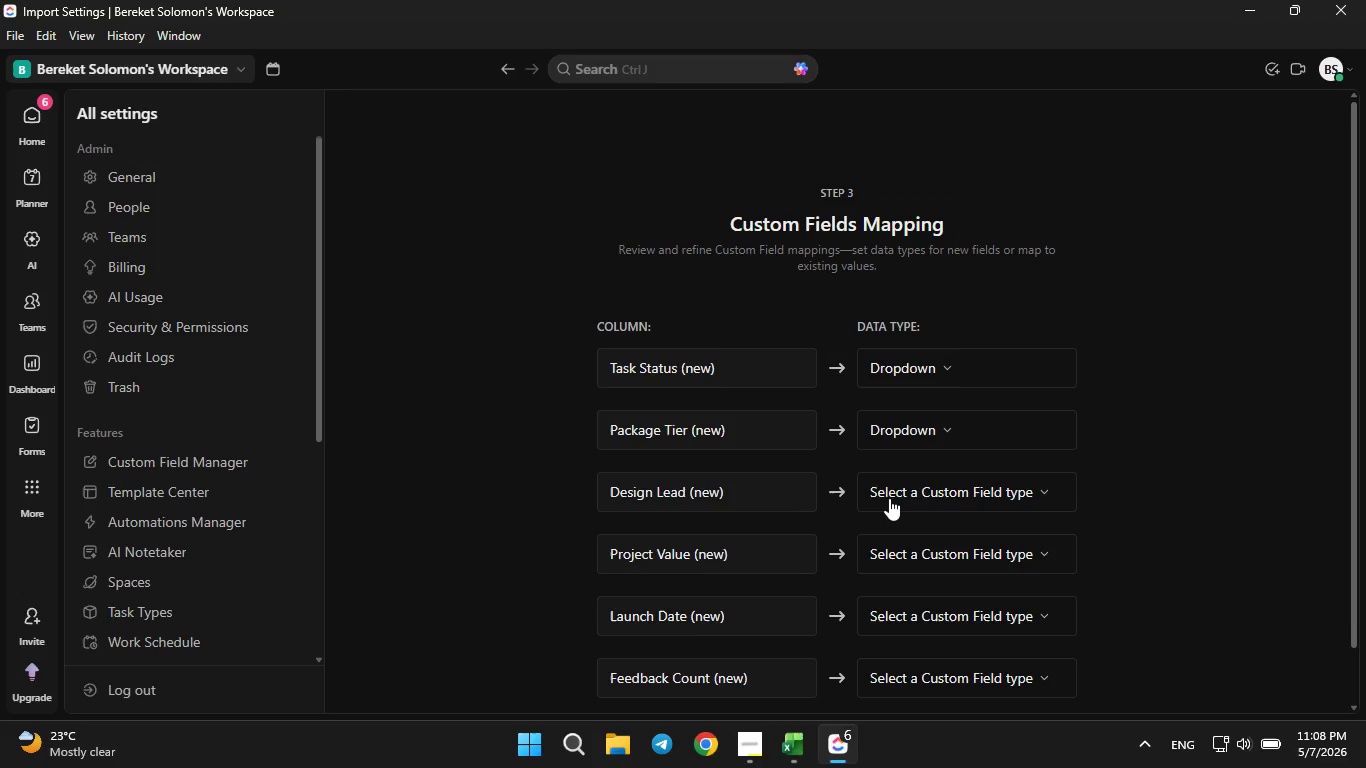 
left_click([889, 498])
 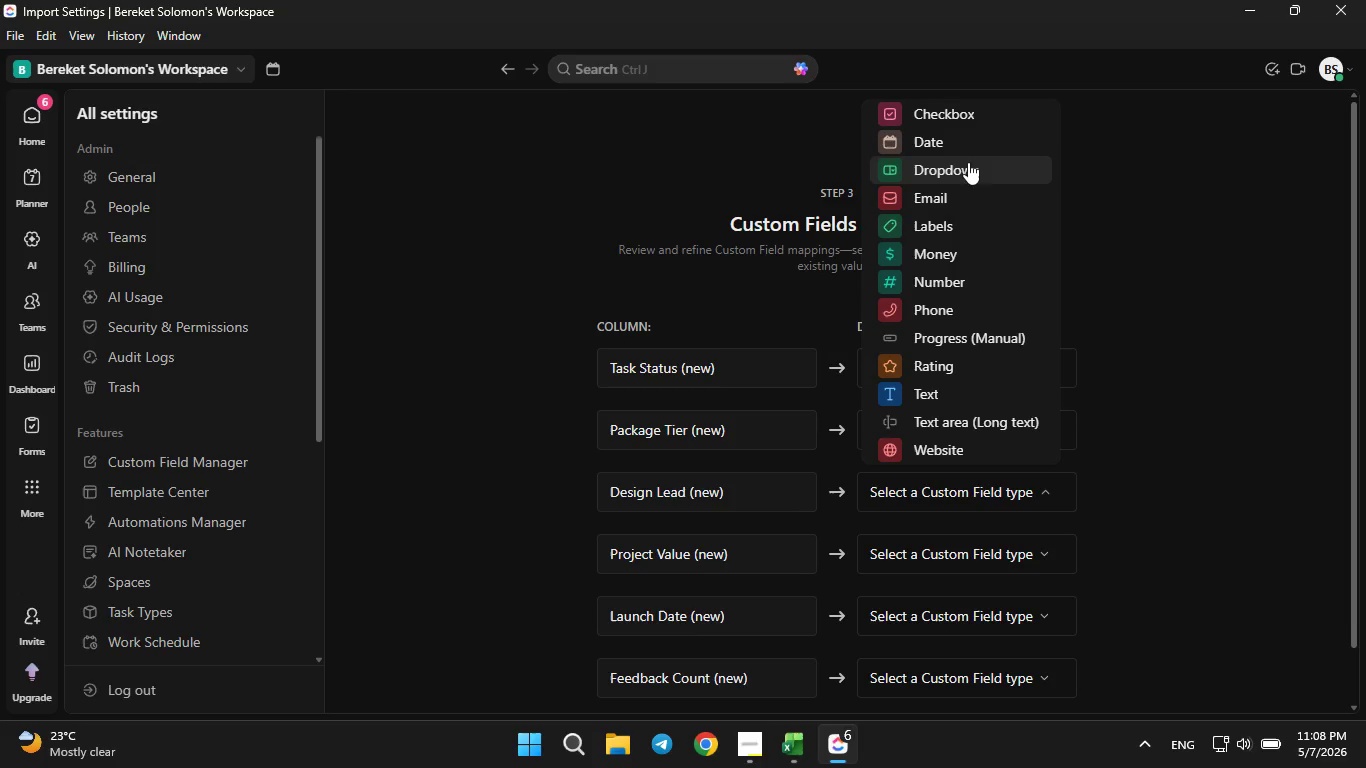 
left_click([966, 170])
 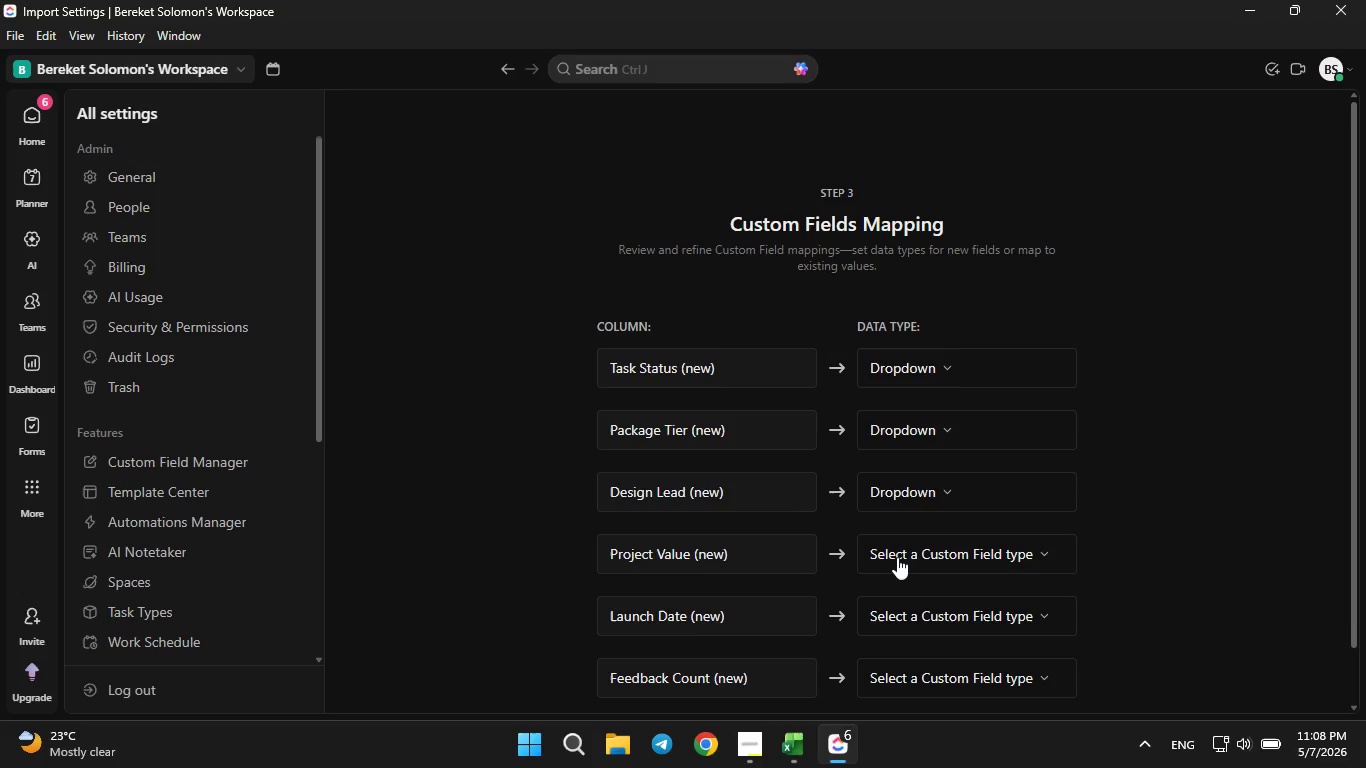 
left_click([897, 557])
 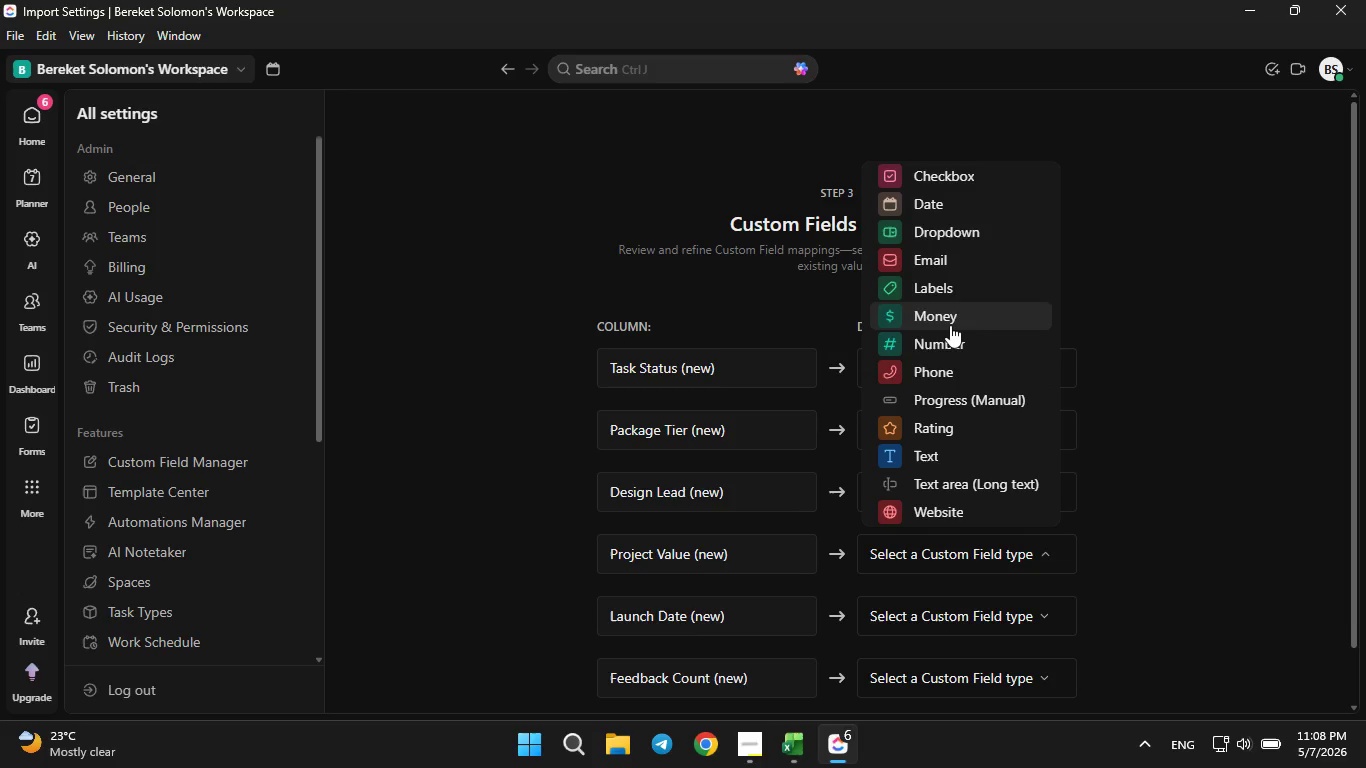 
left_click([950, 323])
 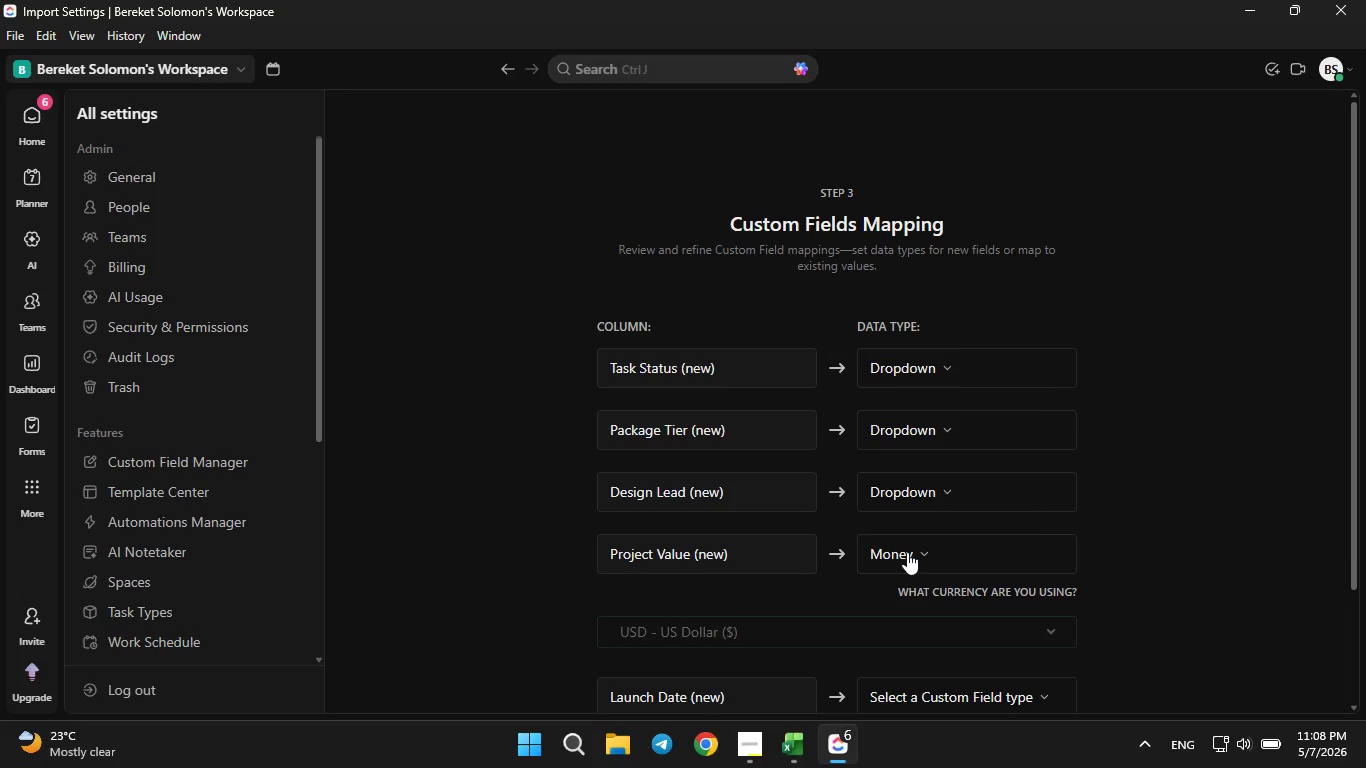 
scroll: coordinate [907, 552], scroll_direction: none, amount: 0.0
 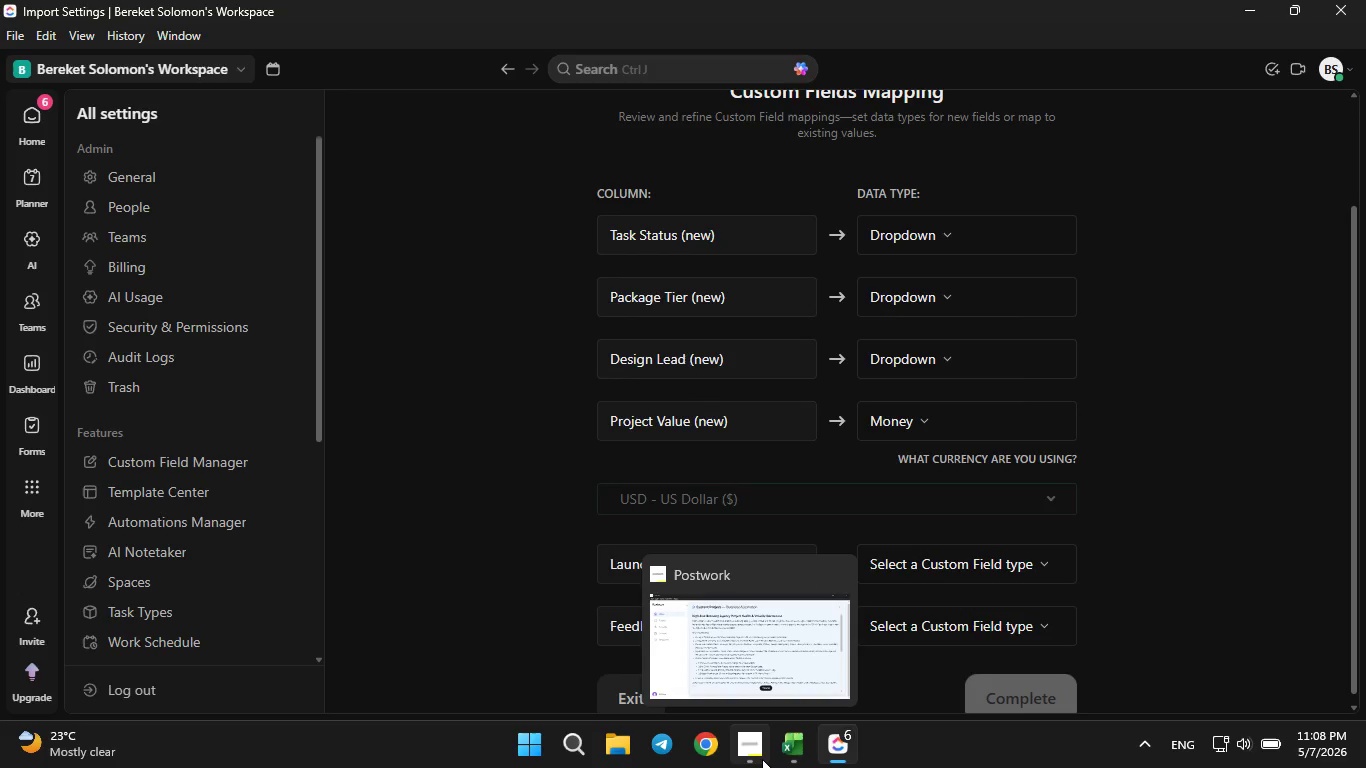 
left_click([762, 759])